 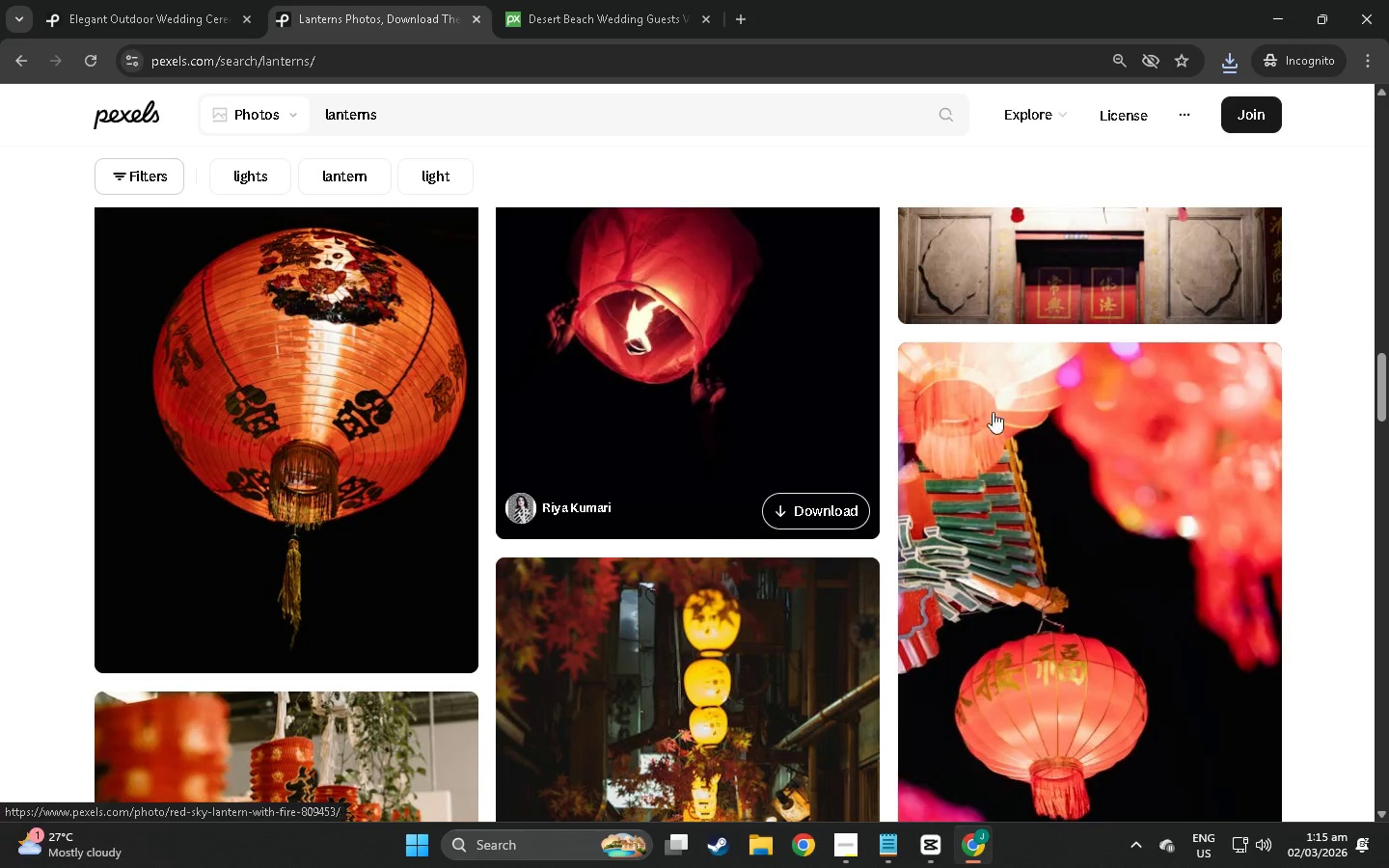 
left_click_drag(start_coordinate=[1381, 379], to_coordinate=[1388, 800])
 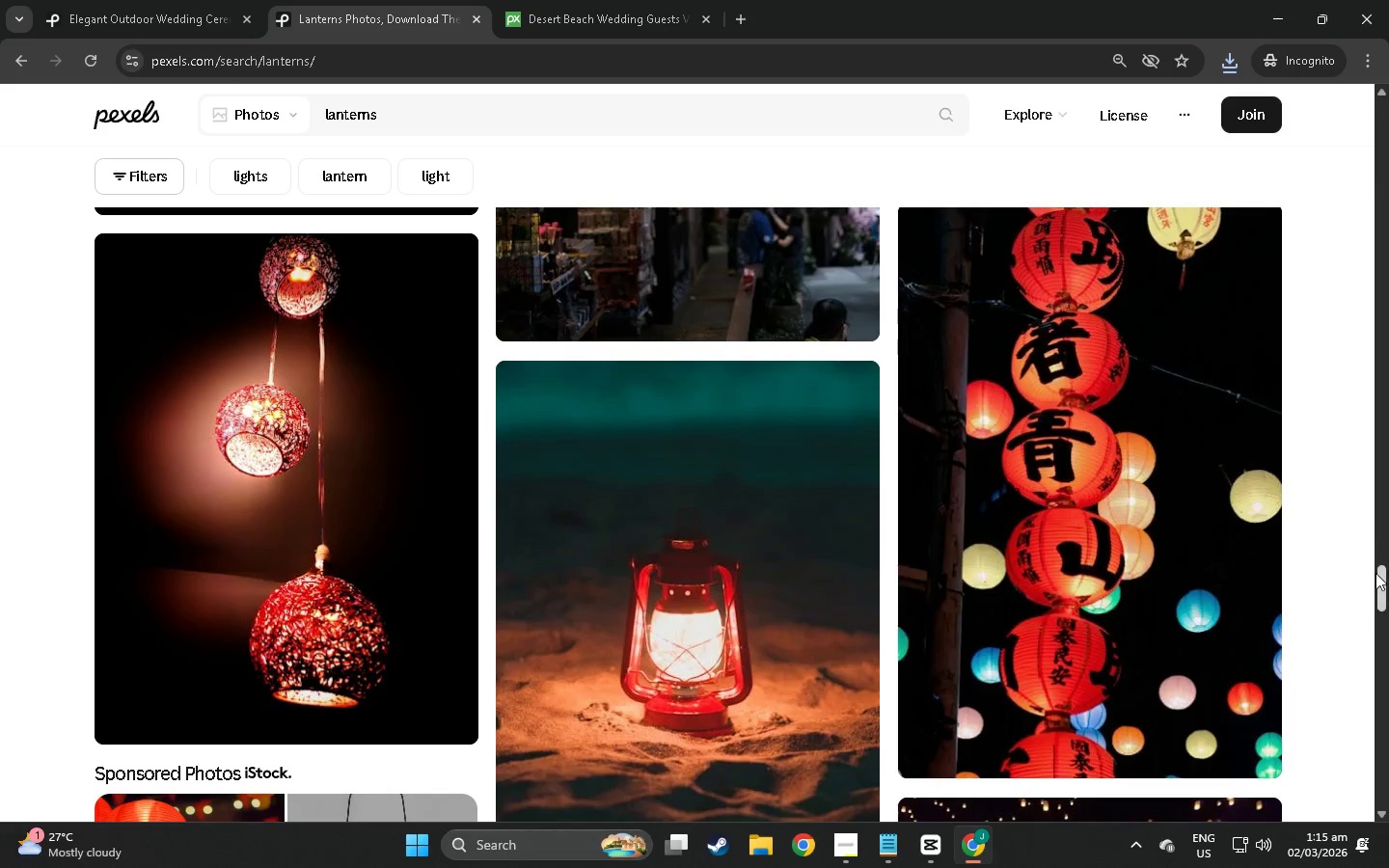 
left_click_drag(start_coordinate=[1375, 584], to_coordinate=[1365, 823])
 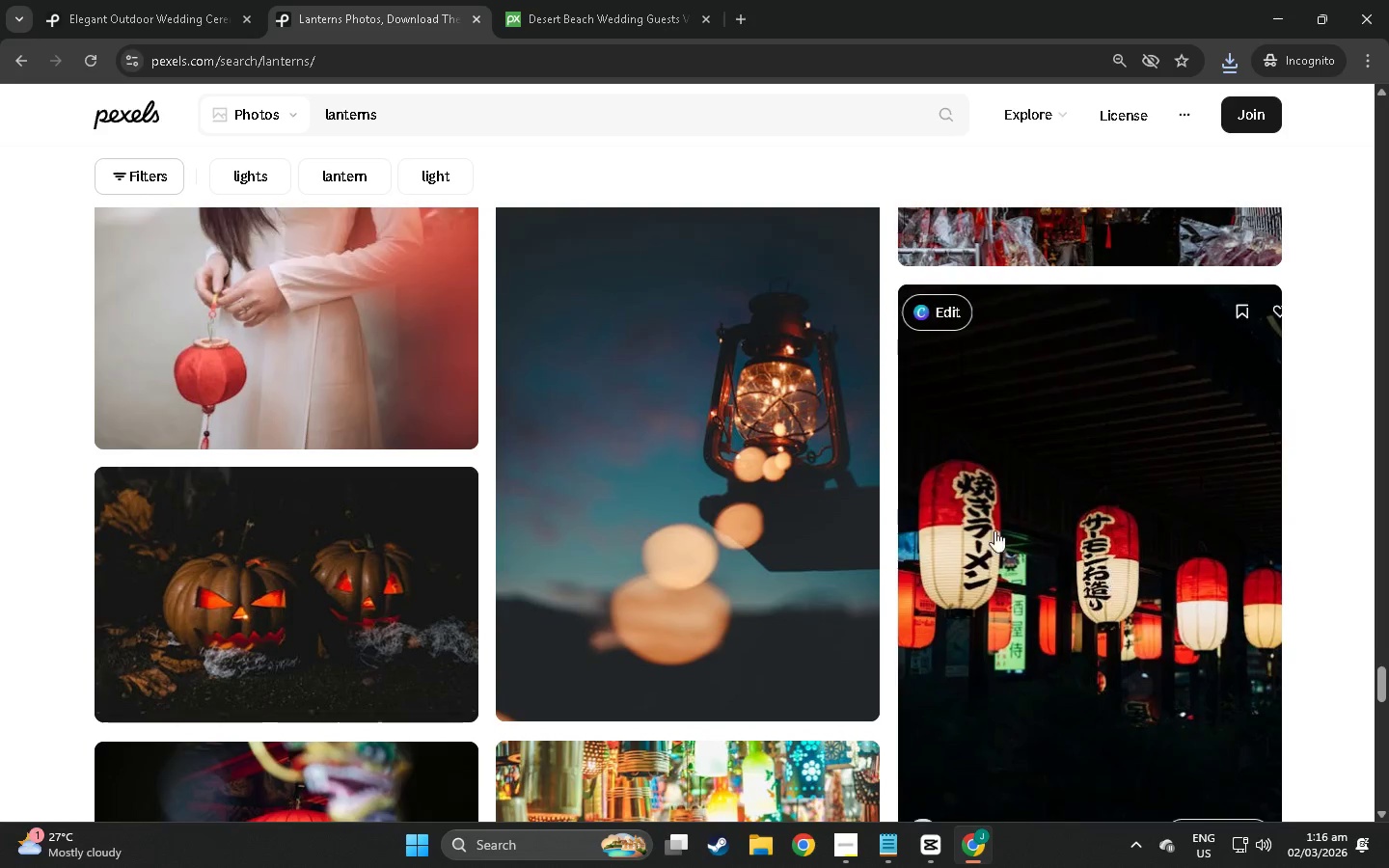 
scroll: coordinate [854, 525], scroll_direction: down, amount: 4.0
 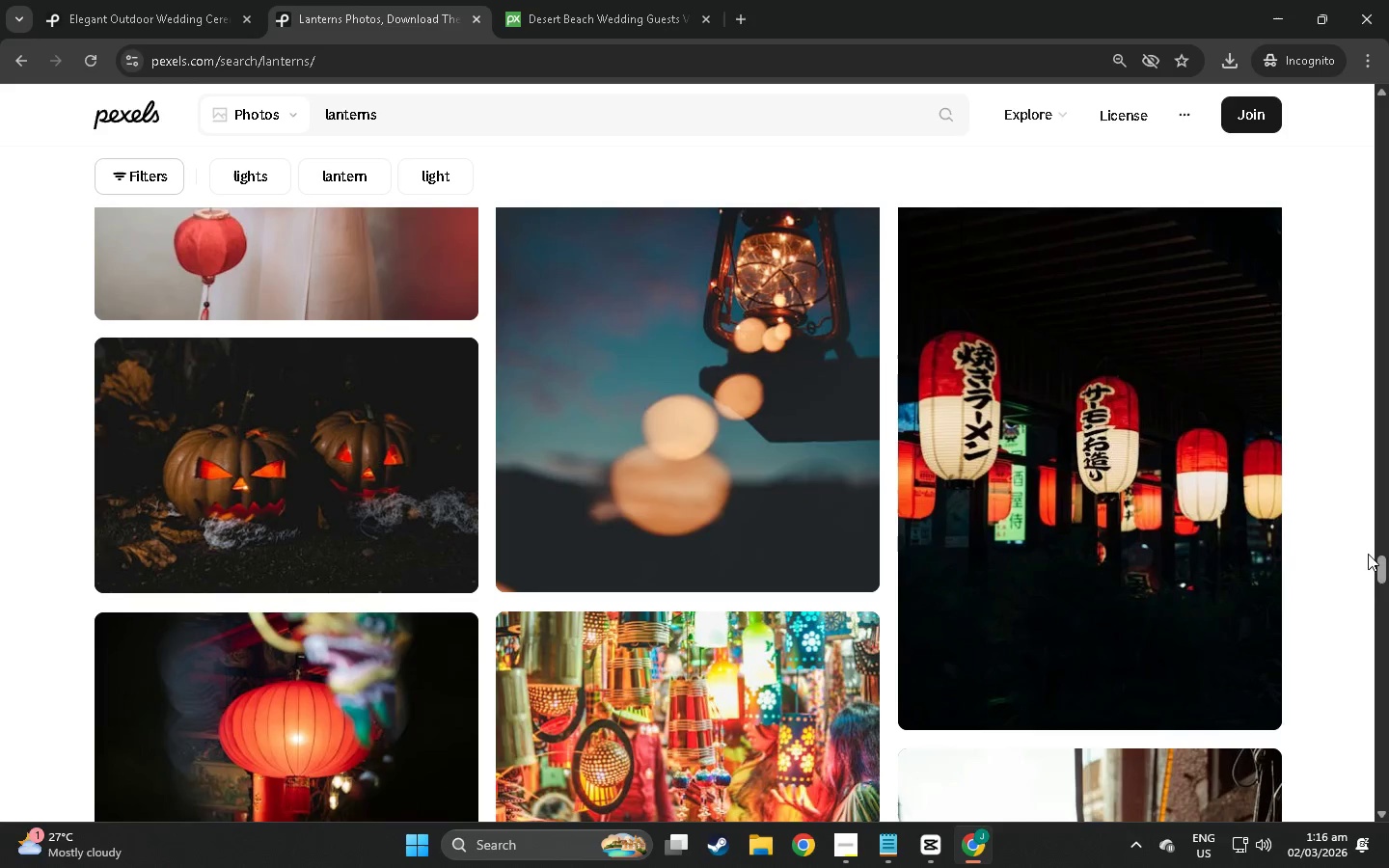 
left_click_drag(start_coordinate=[1383, 570], to_coordinate=[1363, 747])
 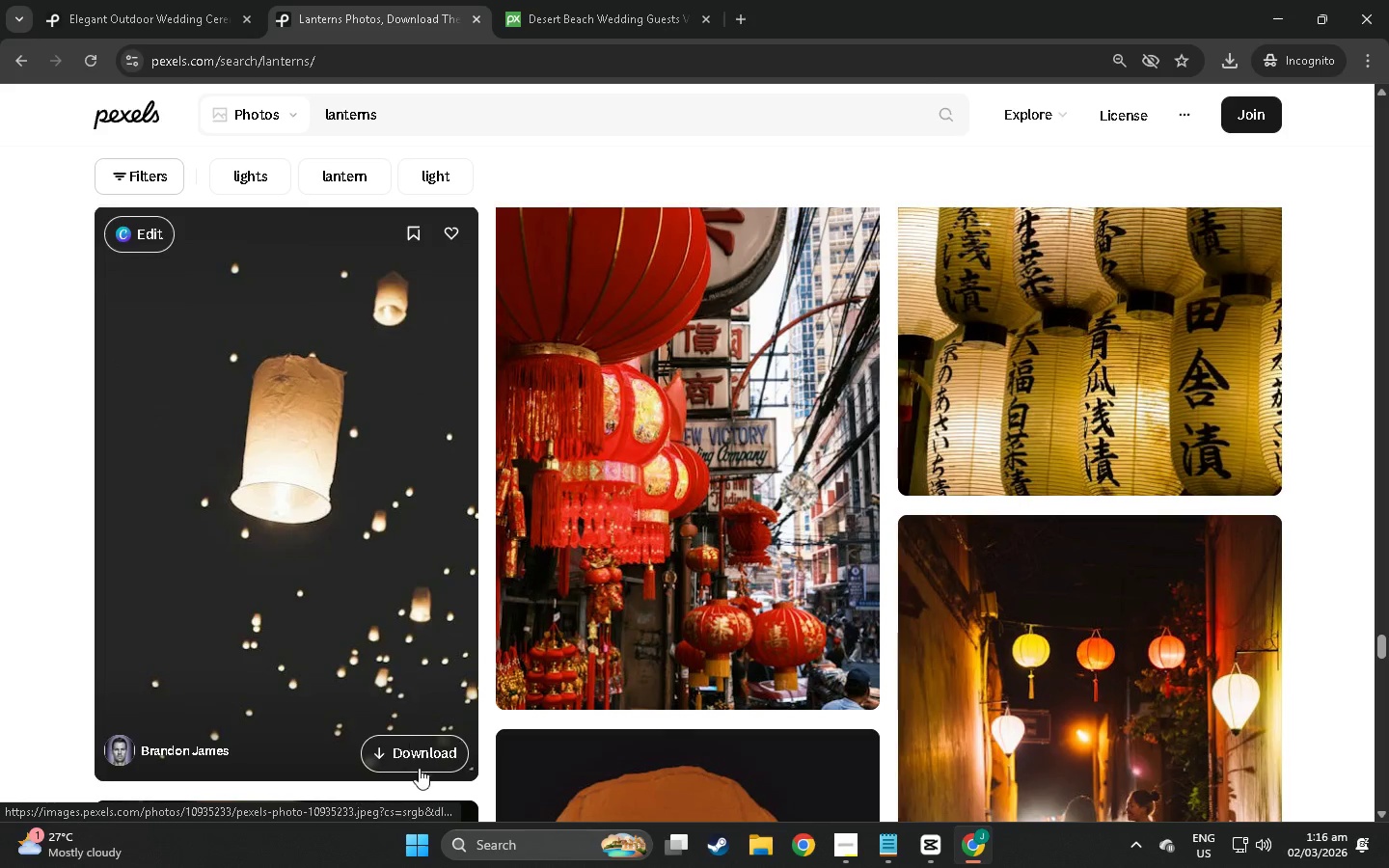 
left_click([423, 752])
 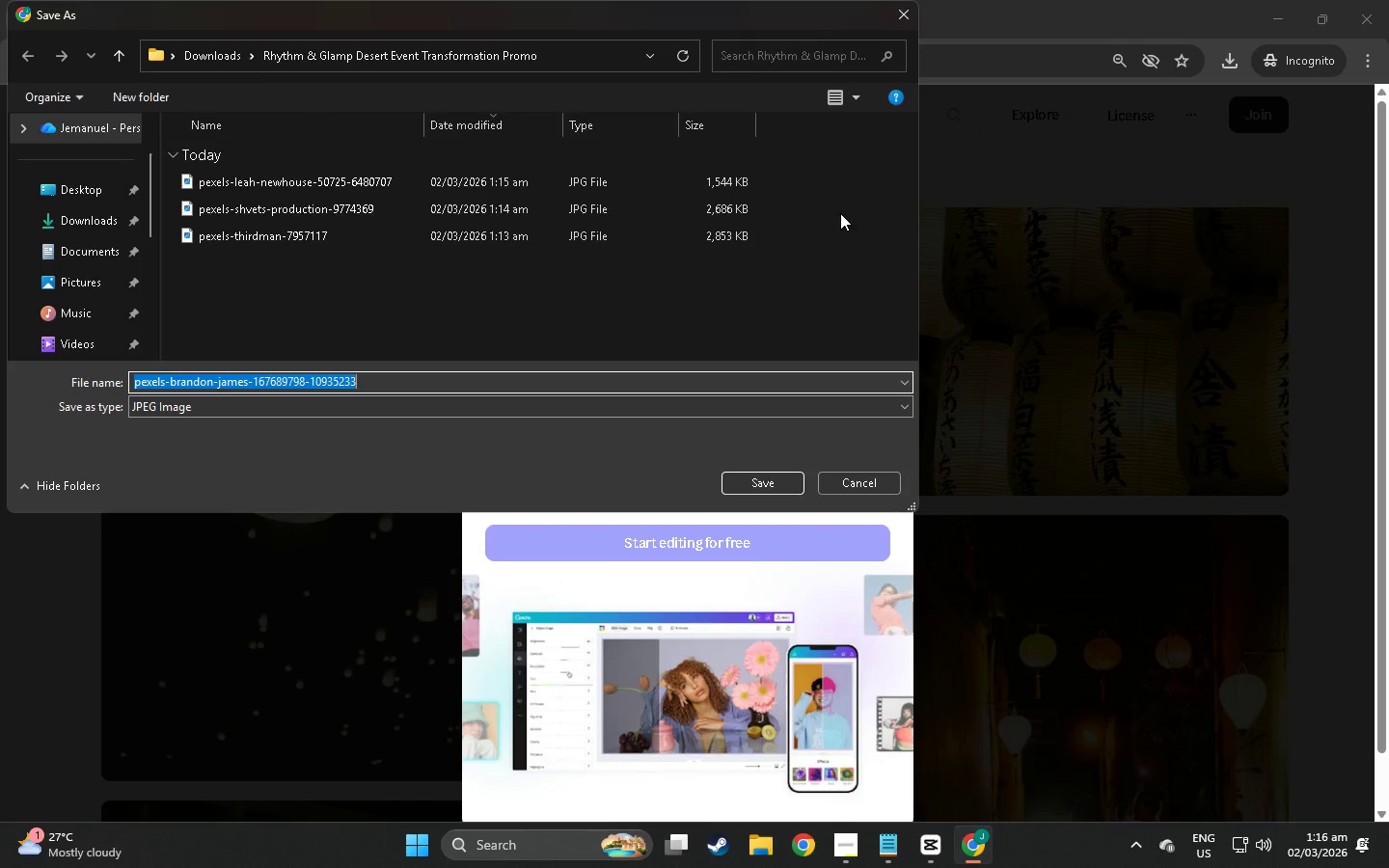 
left_click([778, 482])
 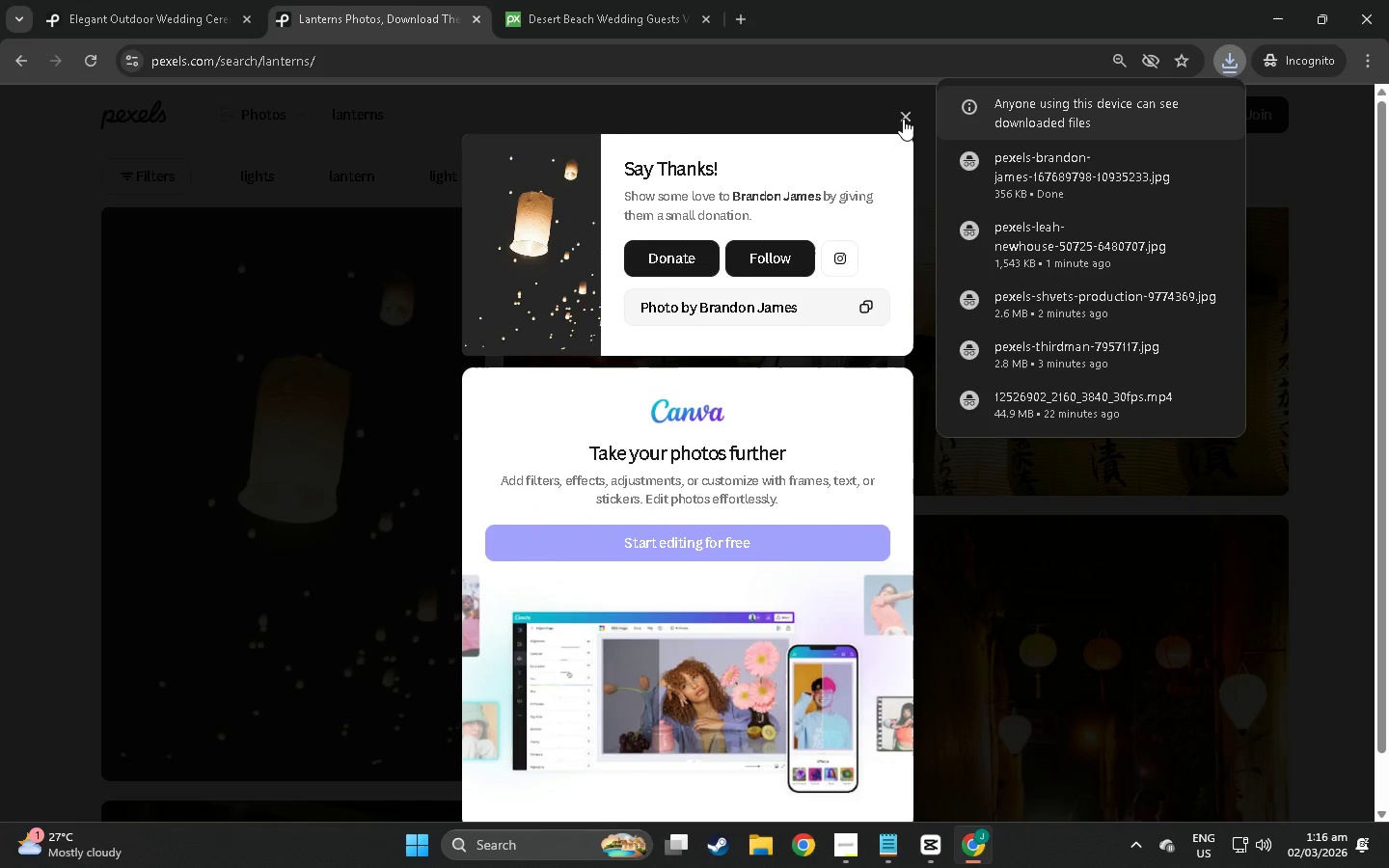 
wait(5.95)
 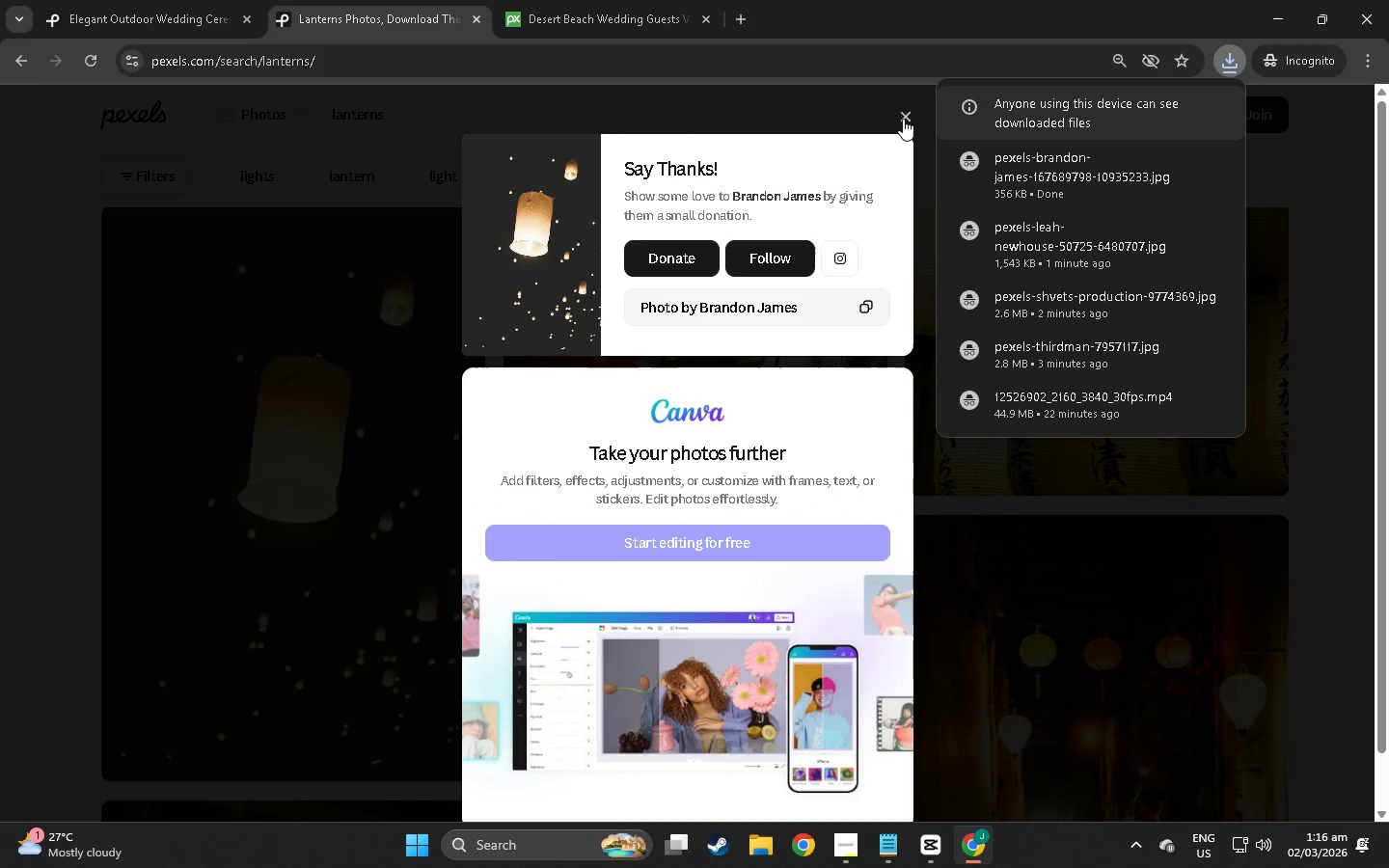 
left_click([903, 119])
 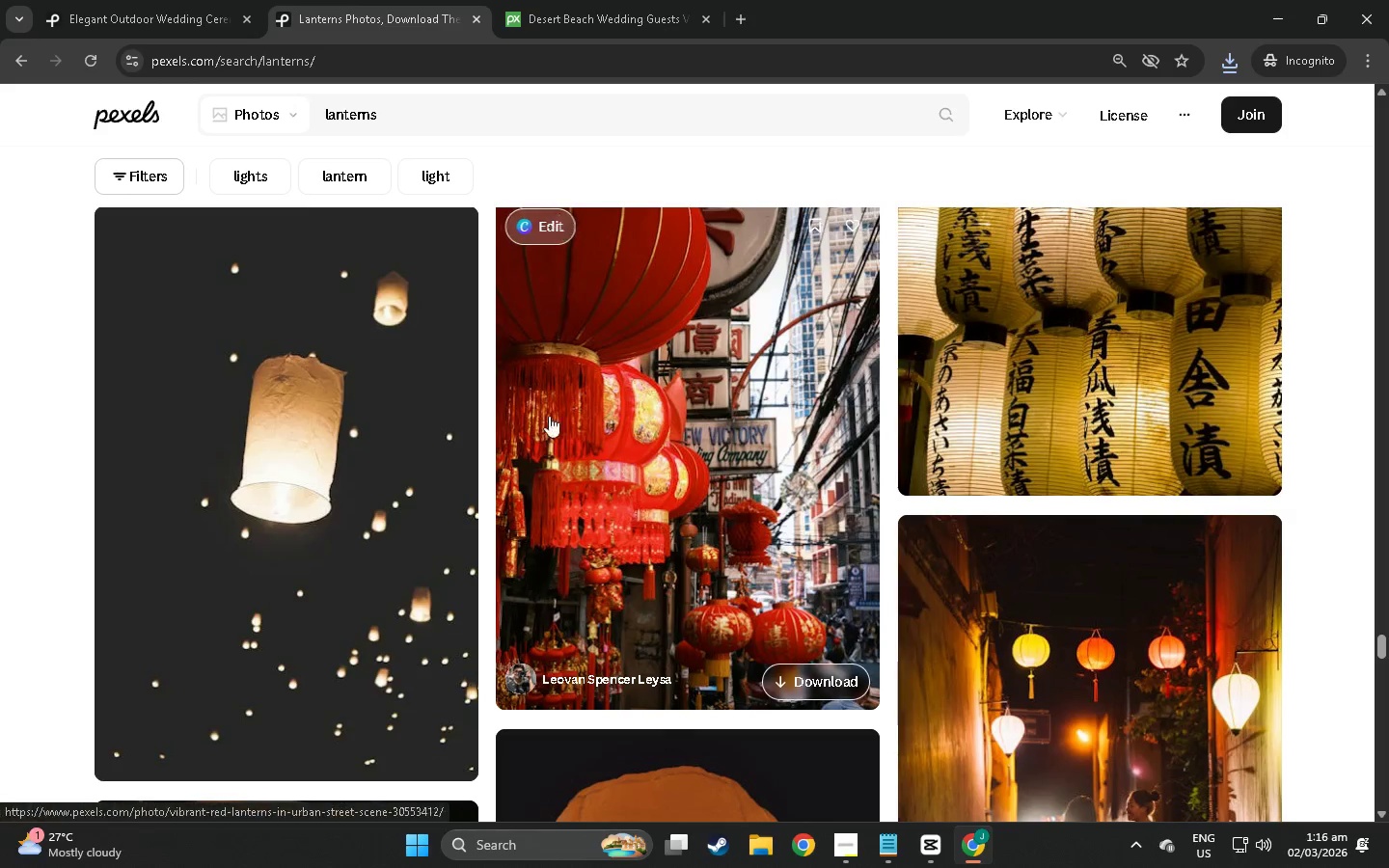 
scroll: coordinate [762, 508], scroll_direction: down, amount: 40.0
 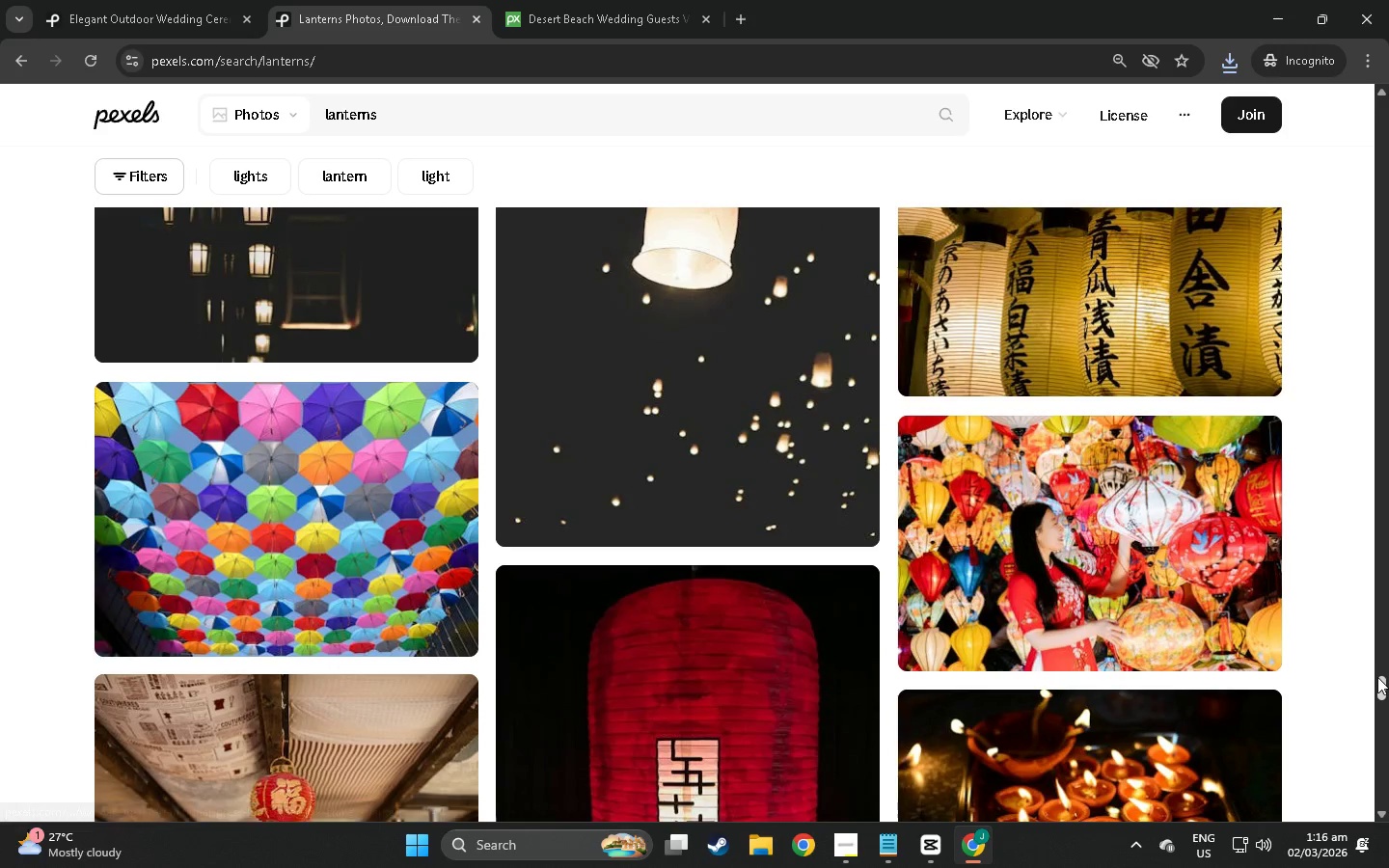 
left_click_drag(start_coordinate=[1382, 686], to_coordinate=[1383, 867])
 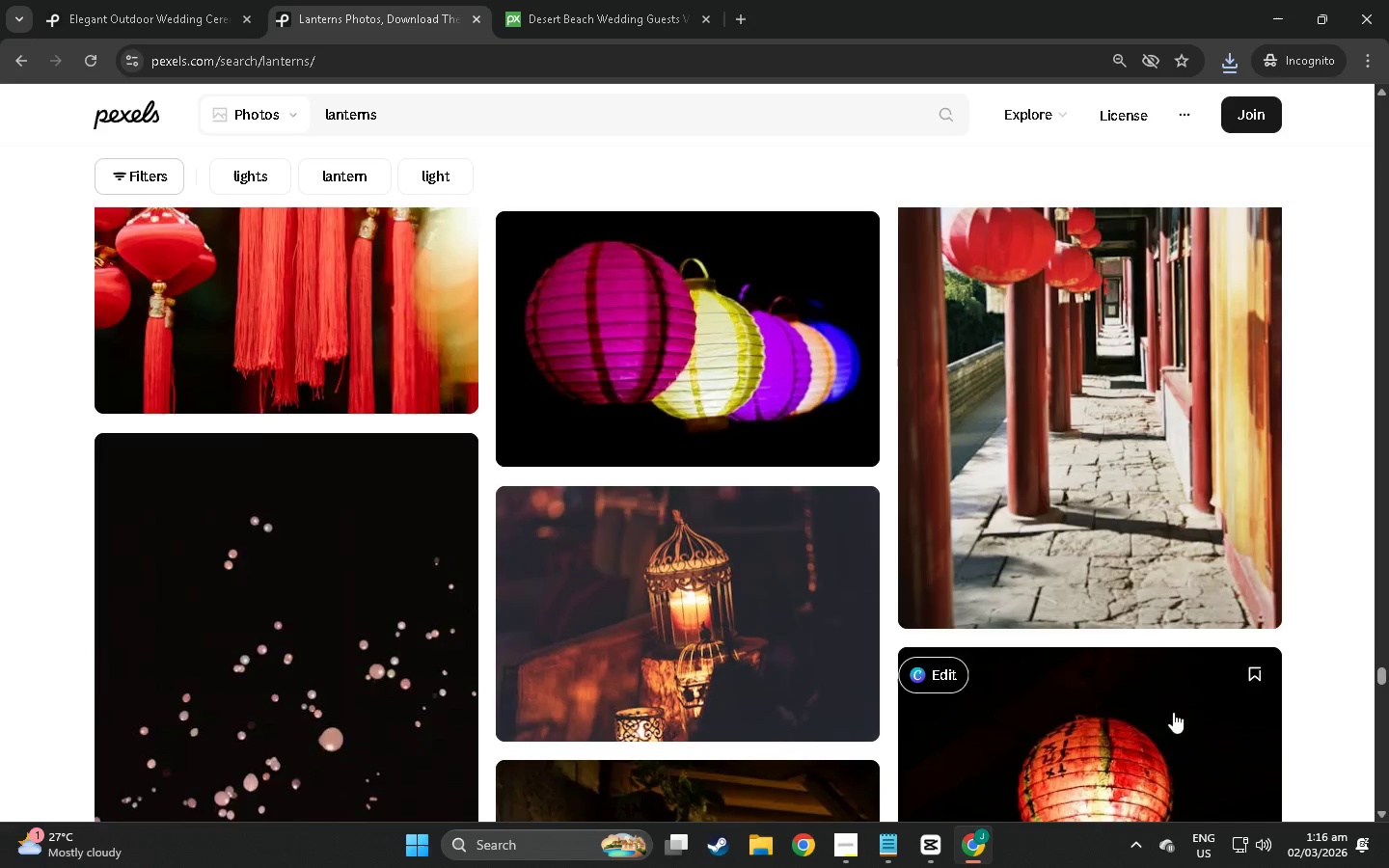 
scroll: coordinate [1106, 734], scroll_direction: down, amount: 9.0
 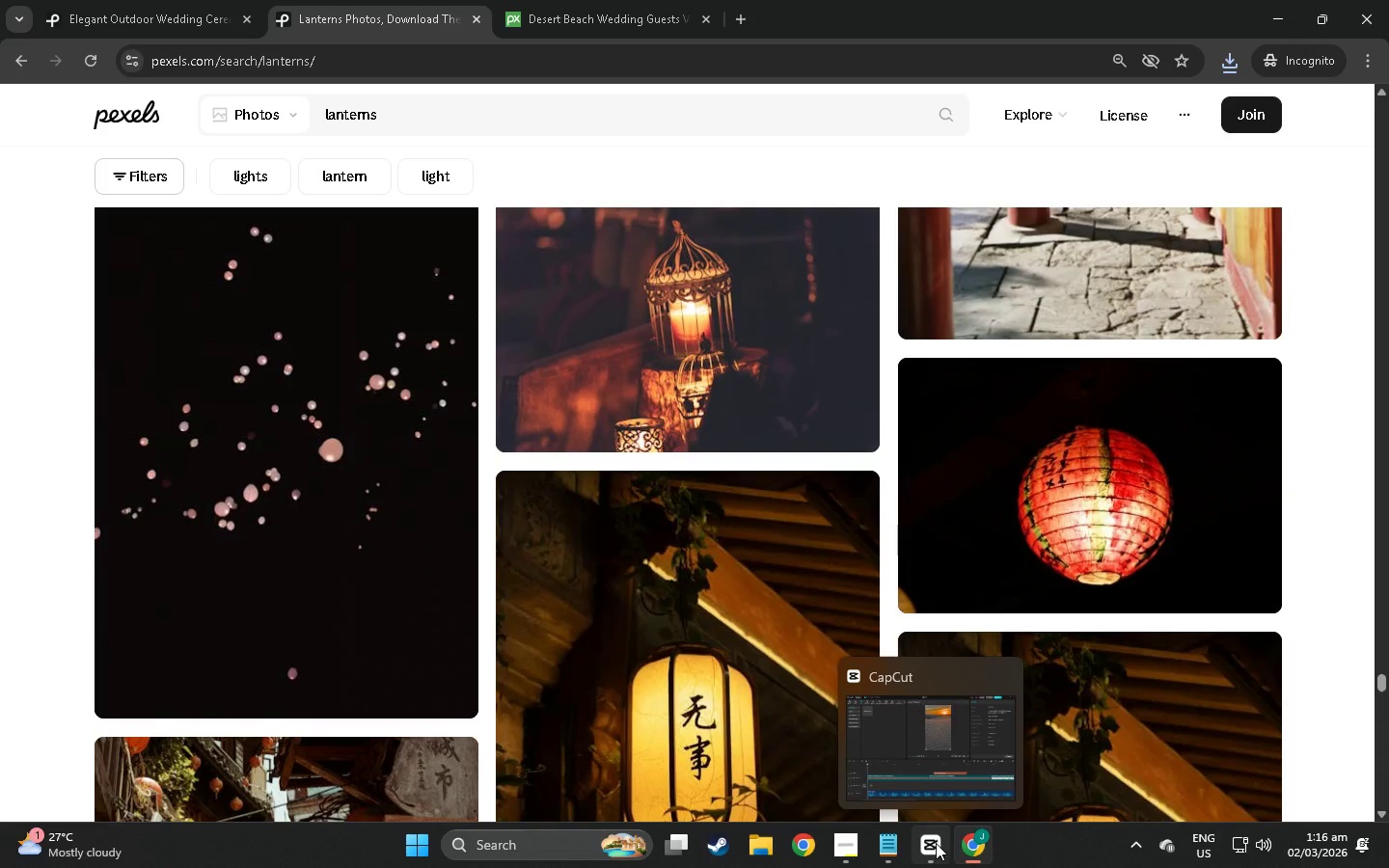 
left_click([936, 843])
 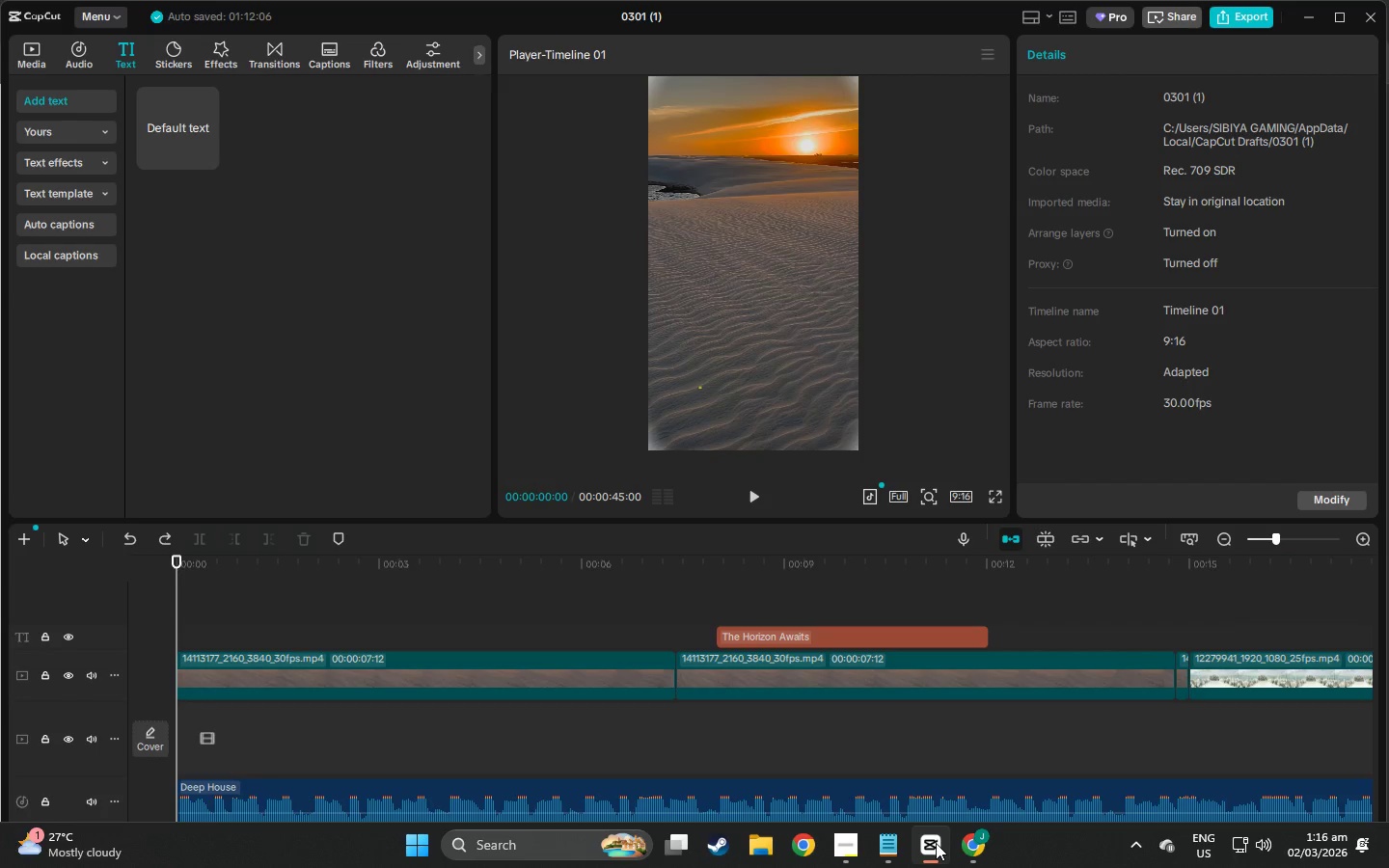 
left_click([936, 843])
 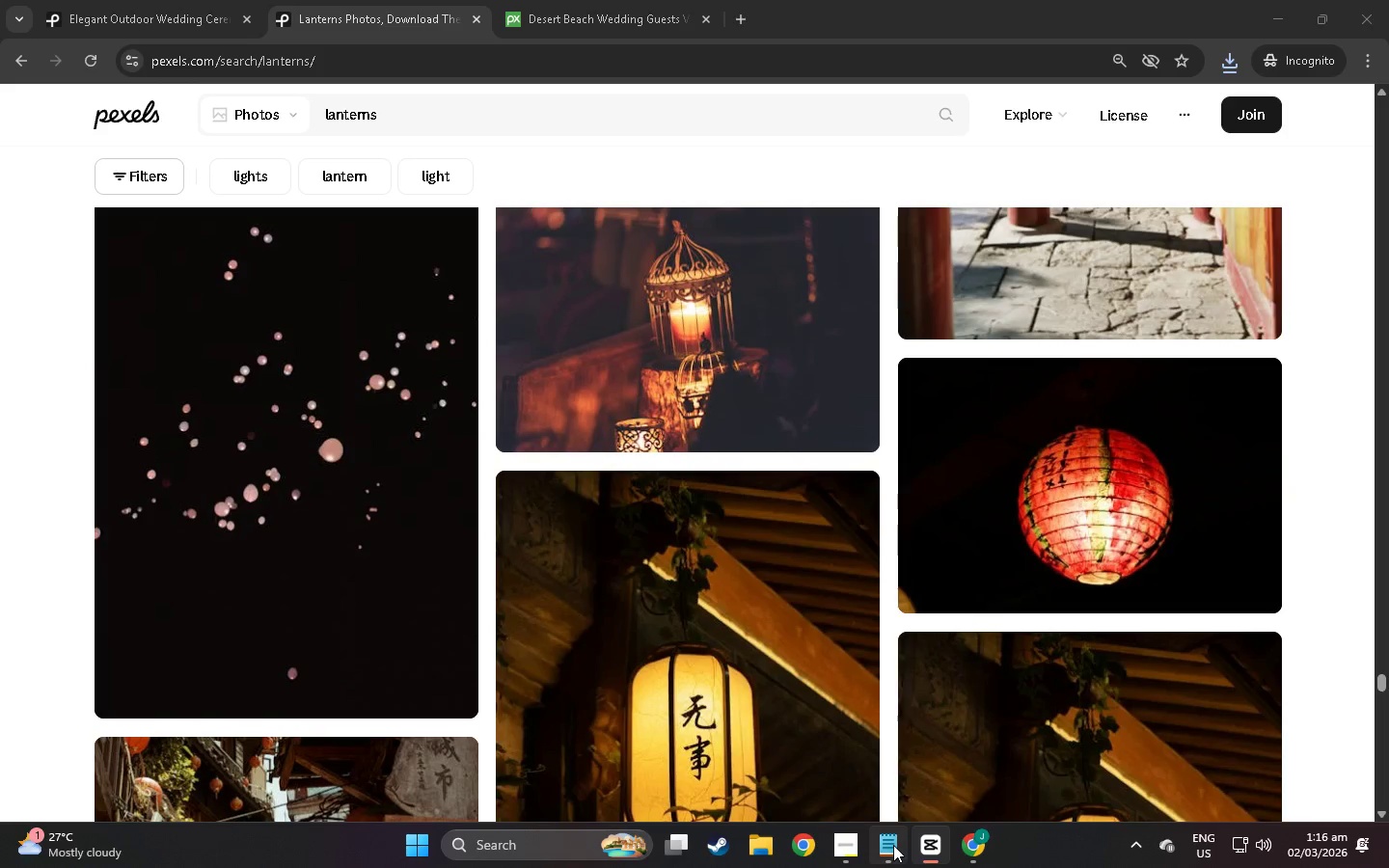 
left_click([854, 838])